 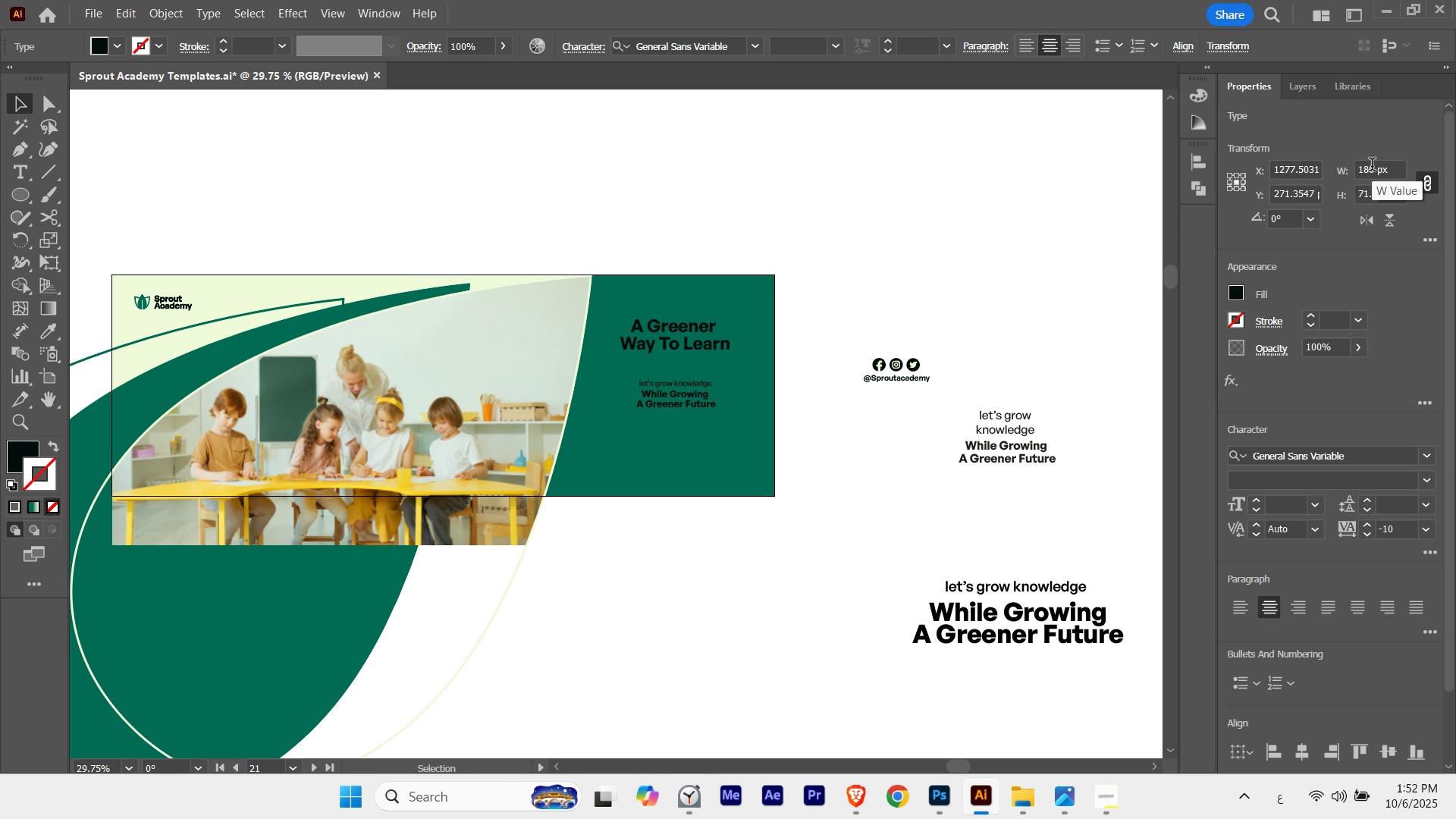 
scroll: coordinate [1372, 166], scroll_direction: up, amount: 2.0
 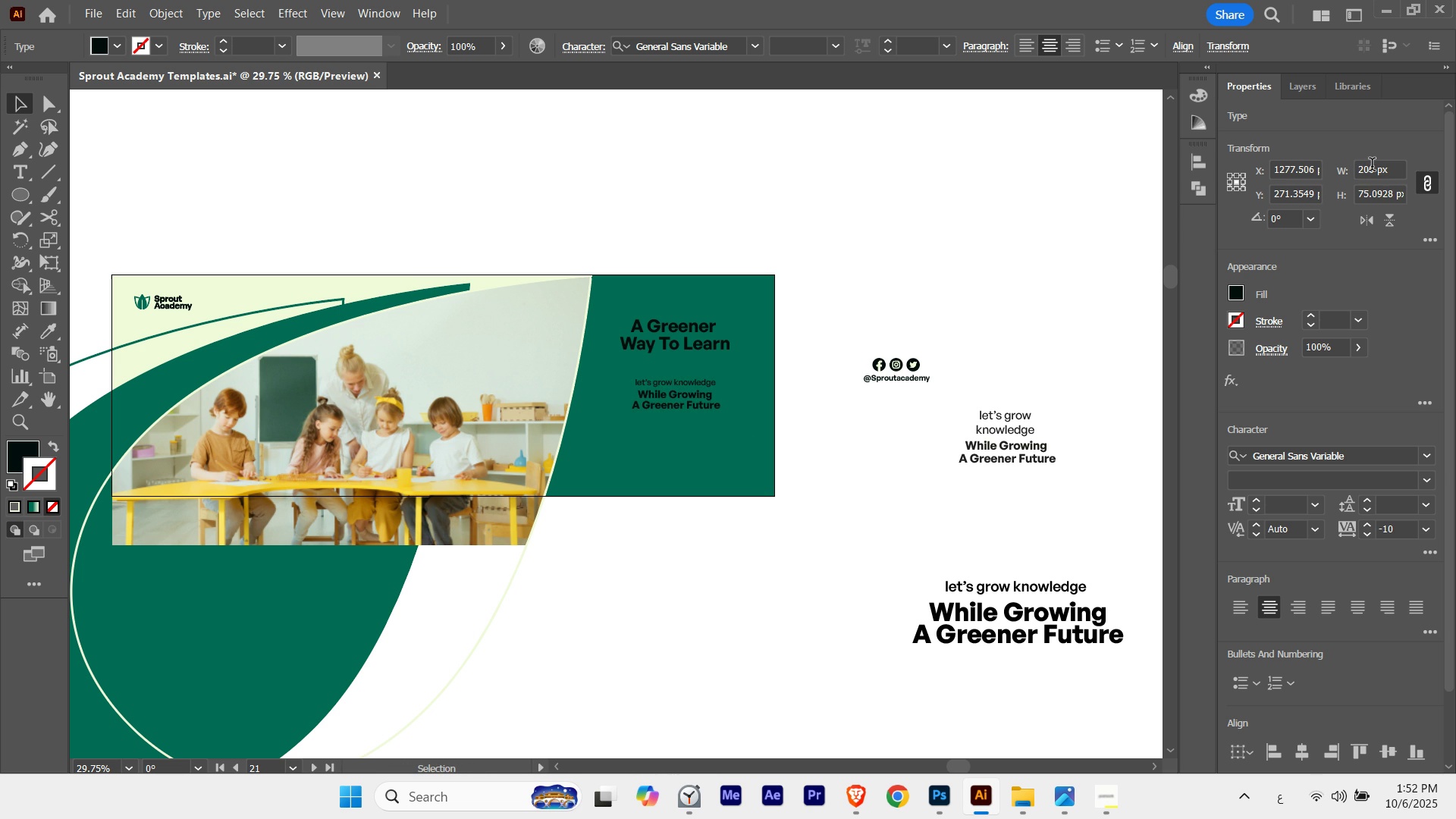 
scroll: coordinate [1372, 166], scroll_direction: none, amount: 0.0
 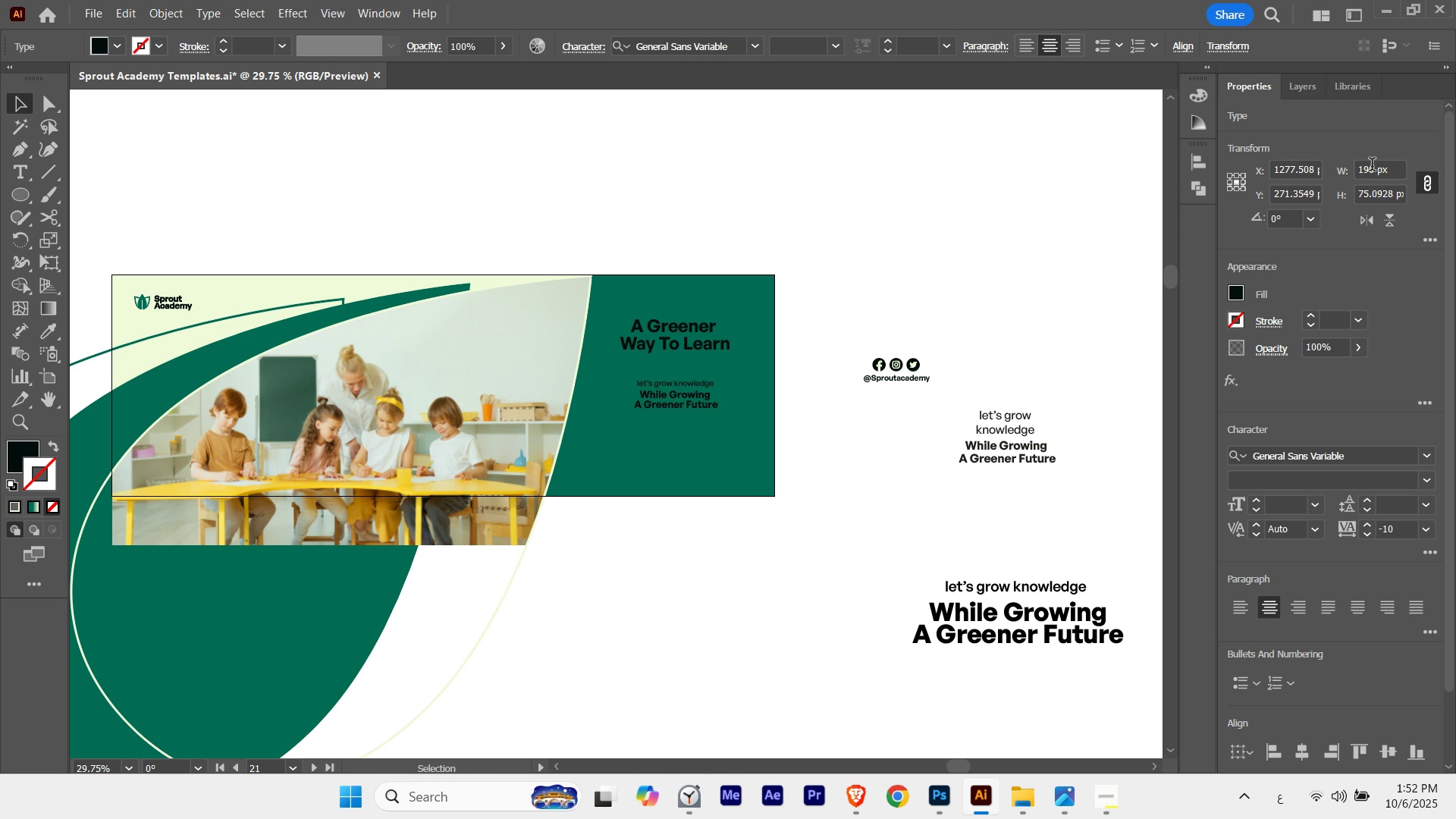 
scroll: coordinate [1372, 166], scroll_direction: down, amount: 1.0
 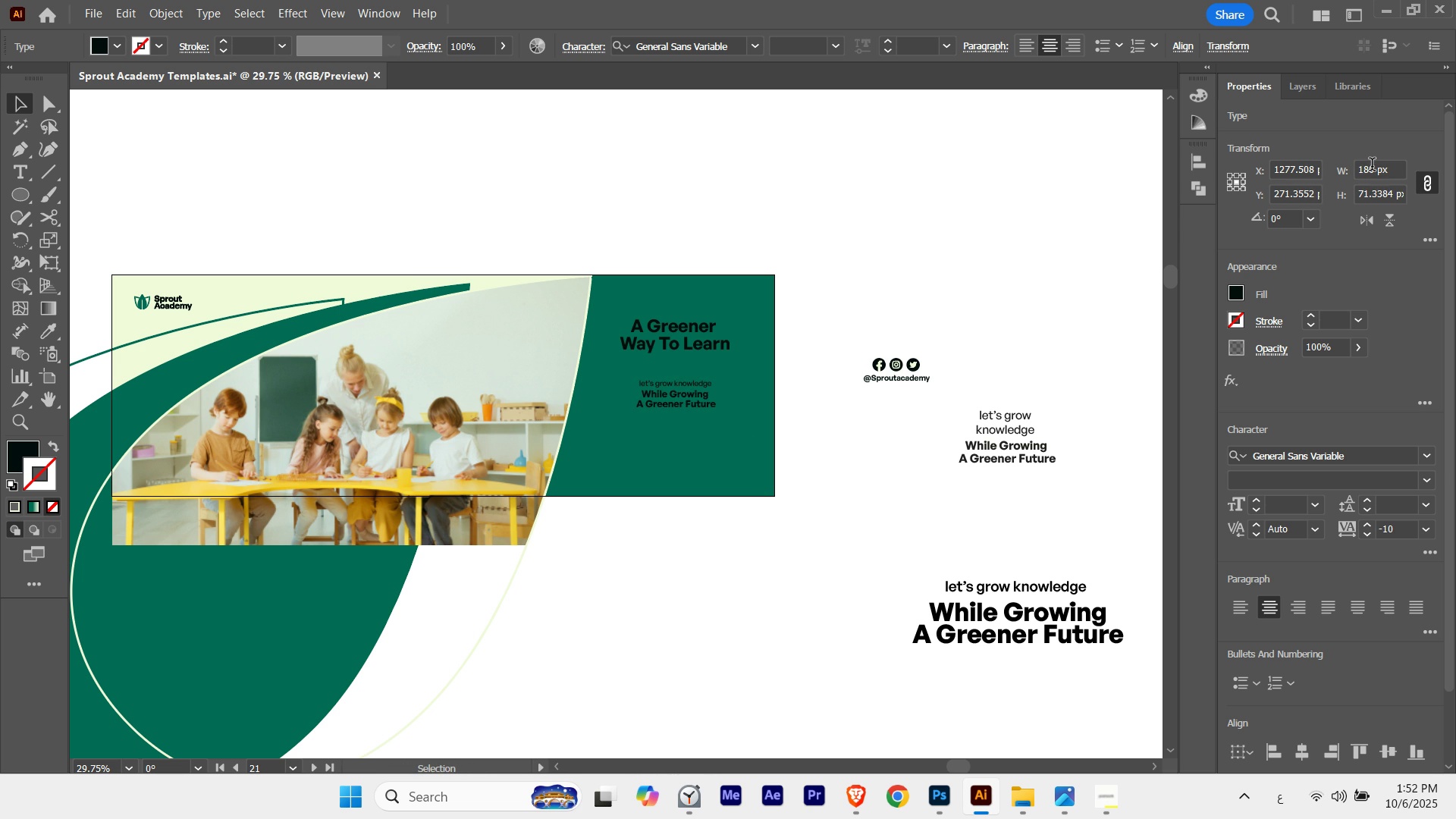 
scroll: coordinate [1372, 166], scroll_direction: none, amount: 0.0